 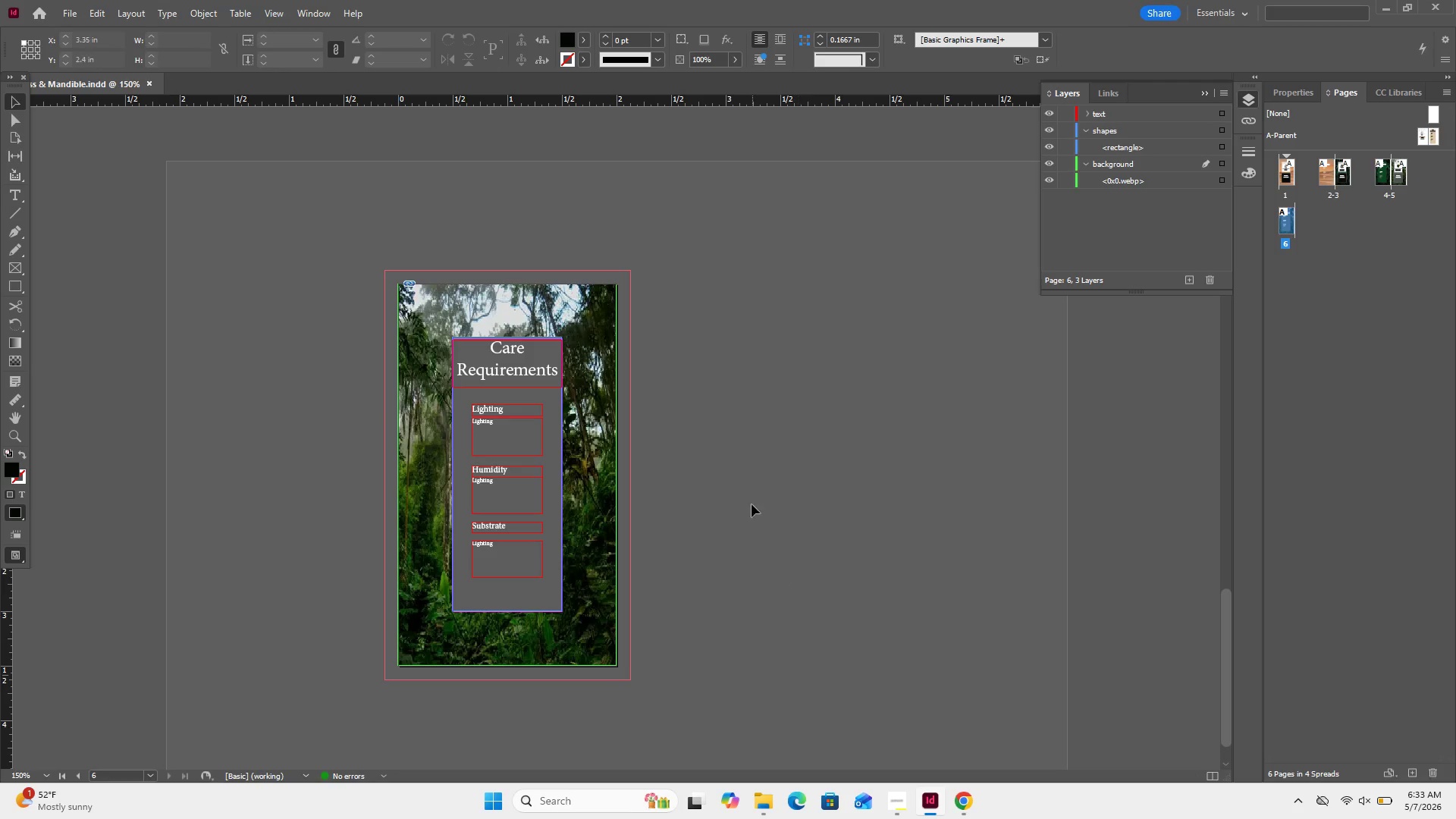 
left_click([77, 8])
 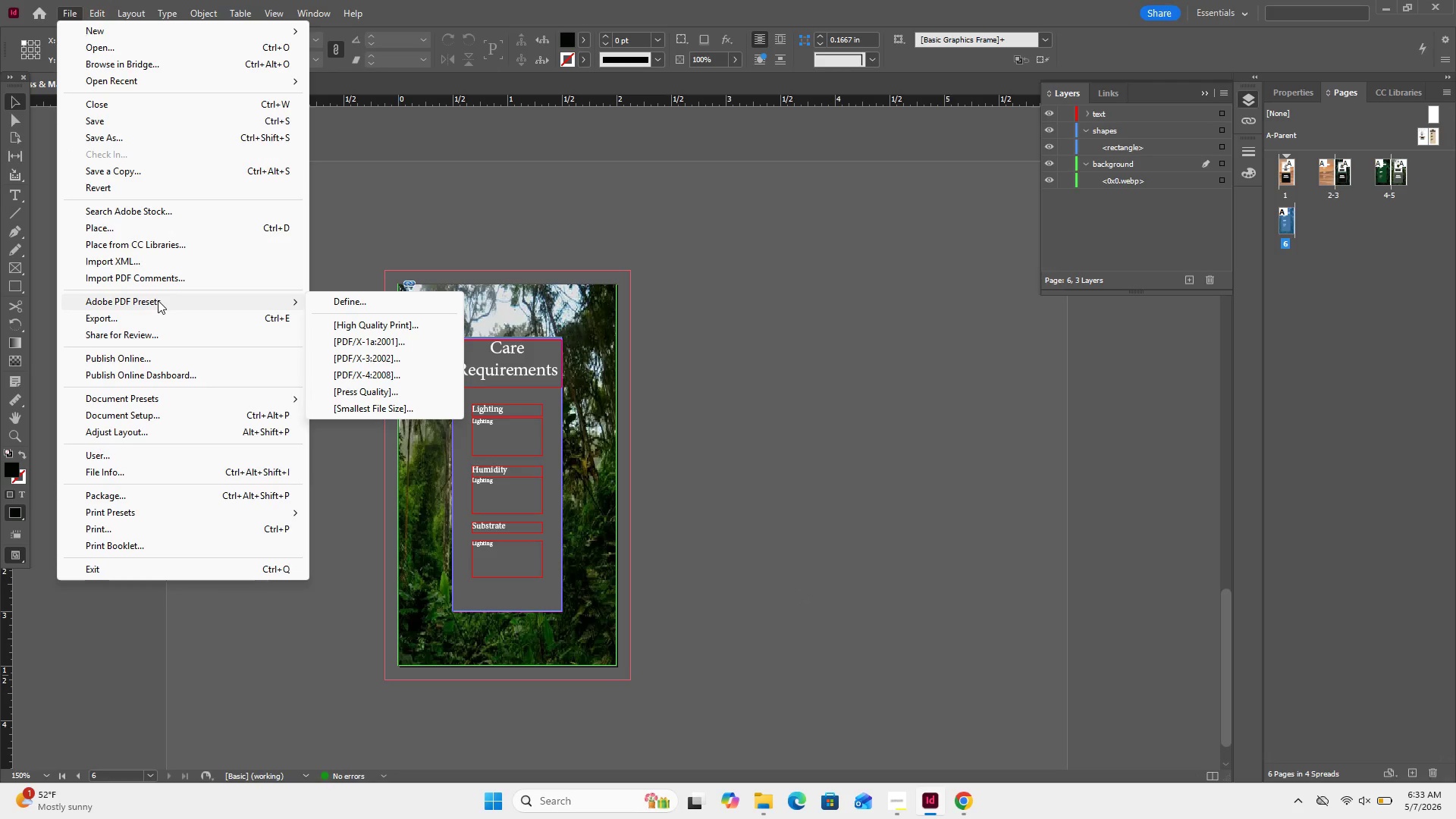 
wait(5.53)
 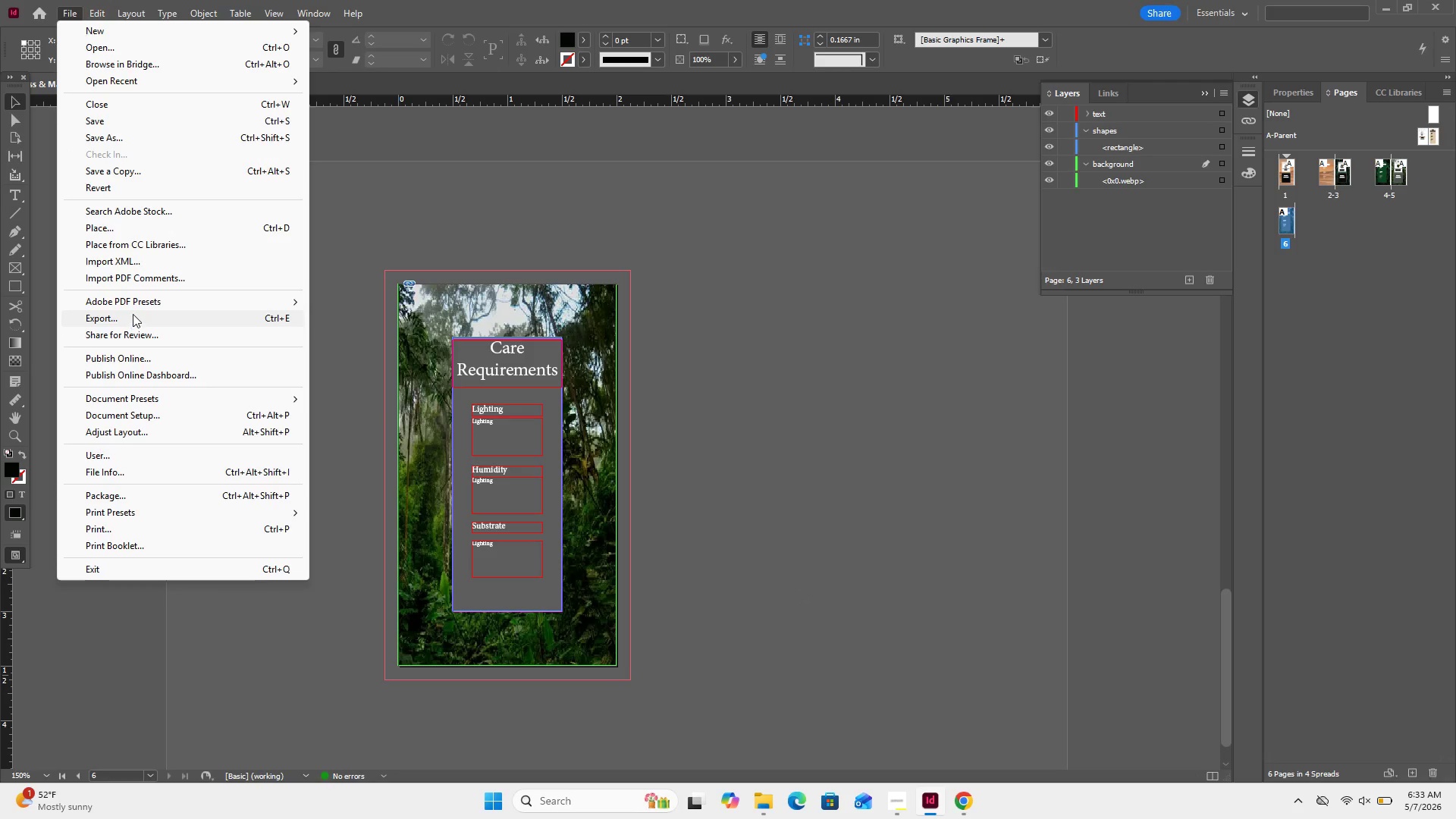 
mouse_move([206, 384])
 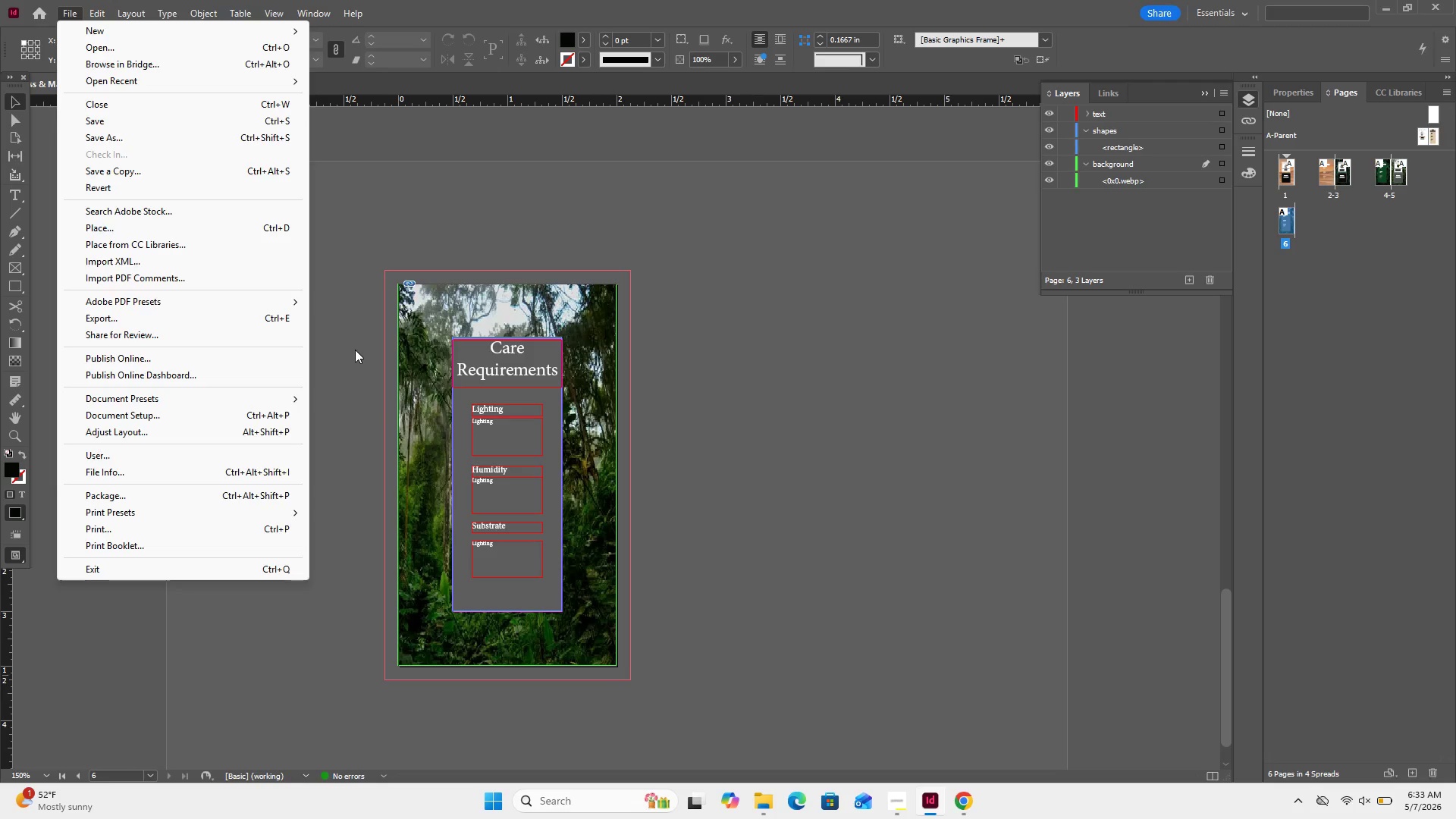 
left_click([355, 350])
 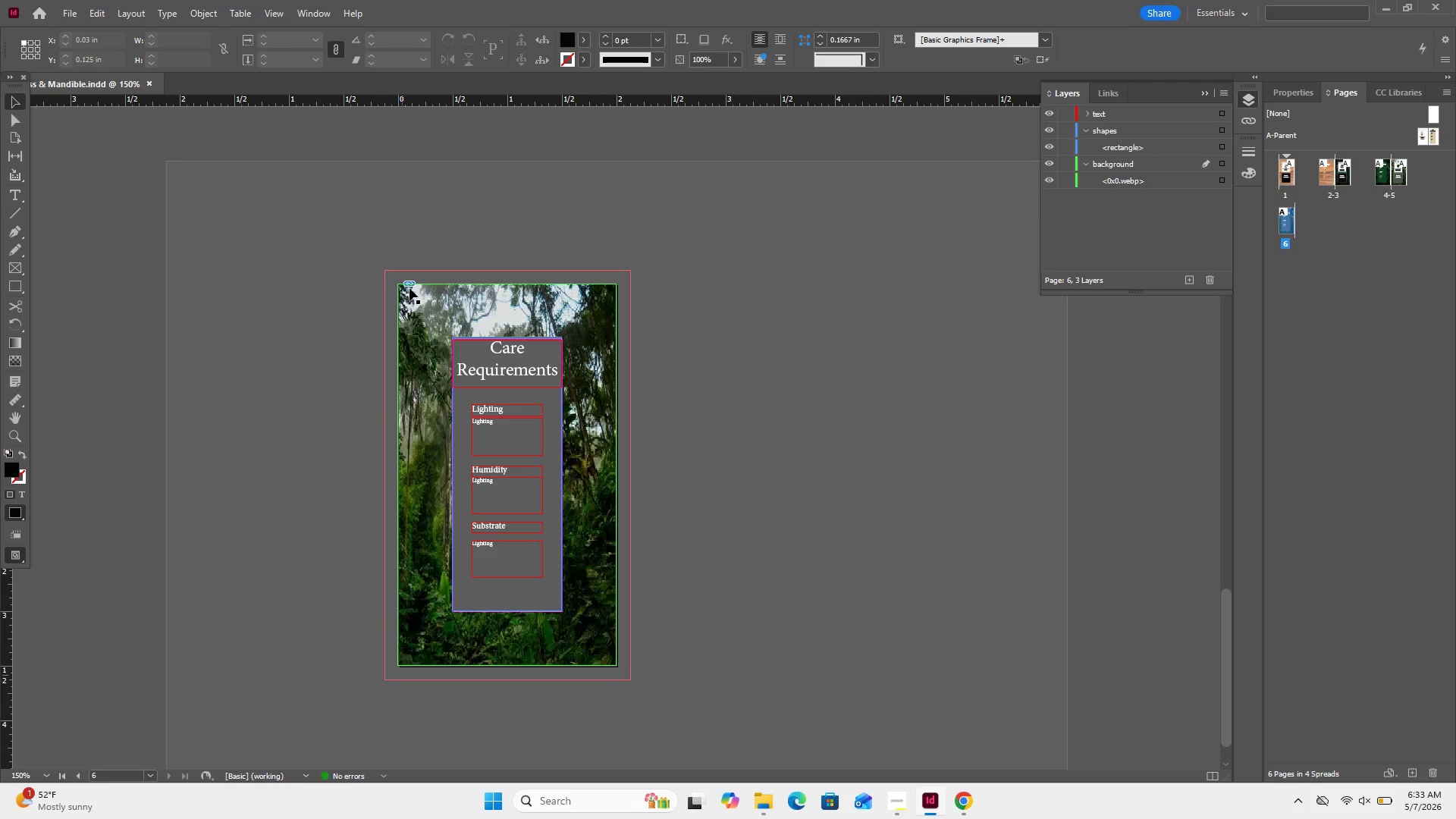 
left_click([410, 288])
 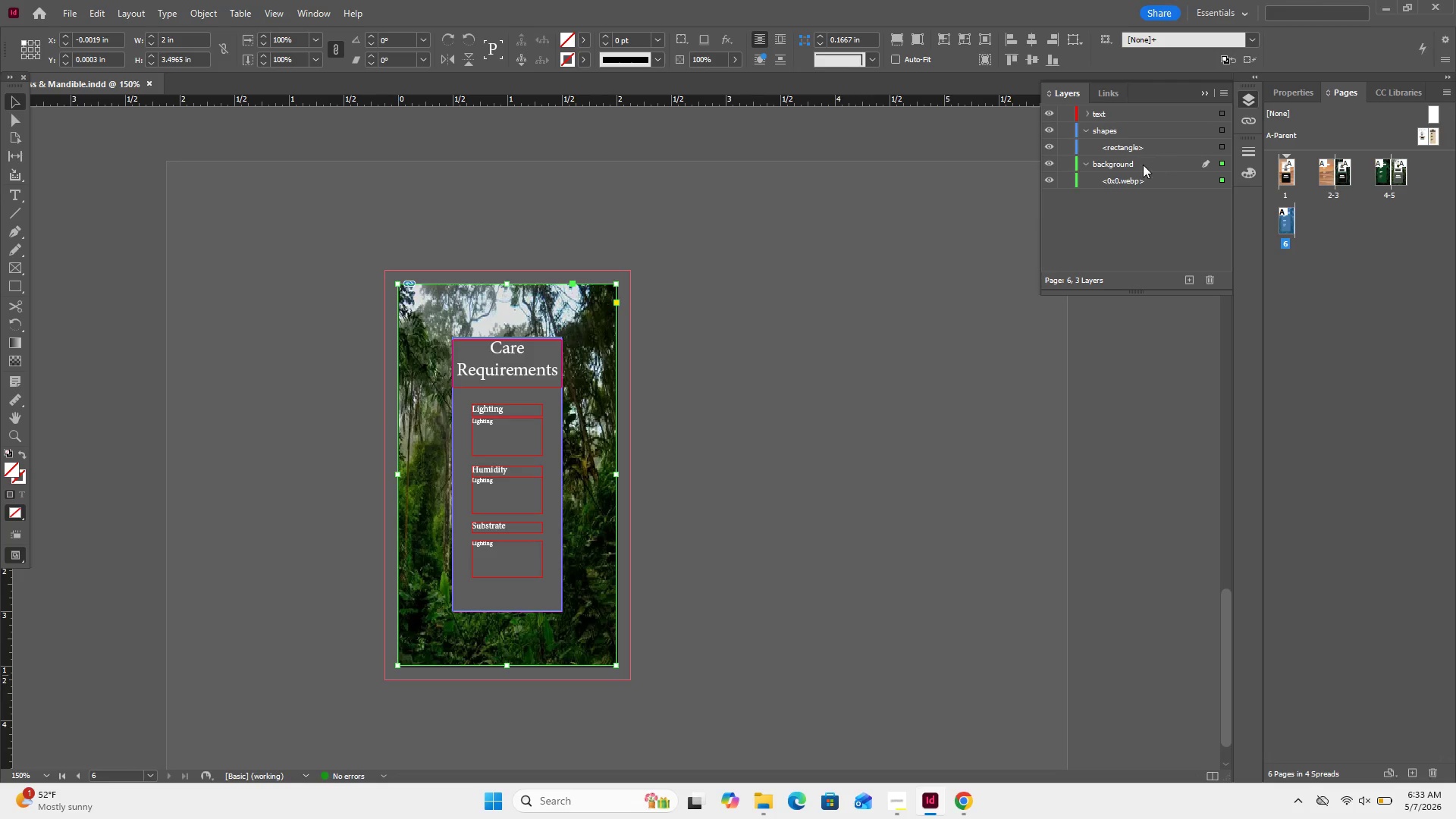 
left_click([1137, 180])
 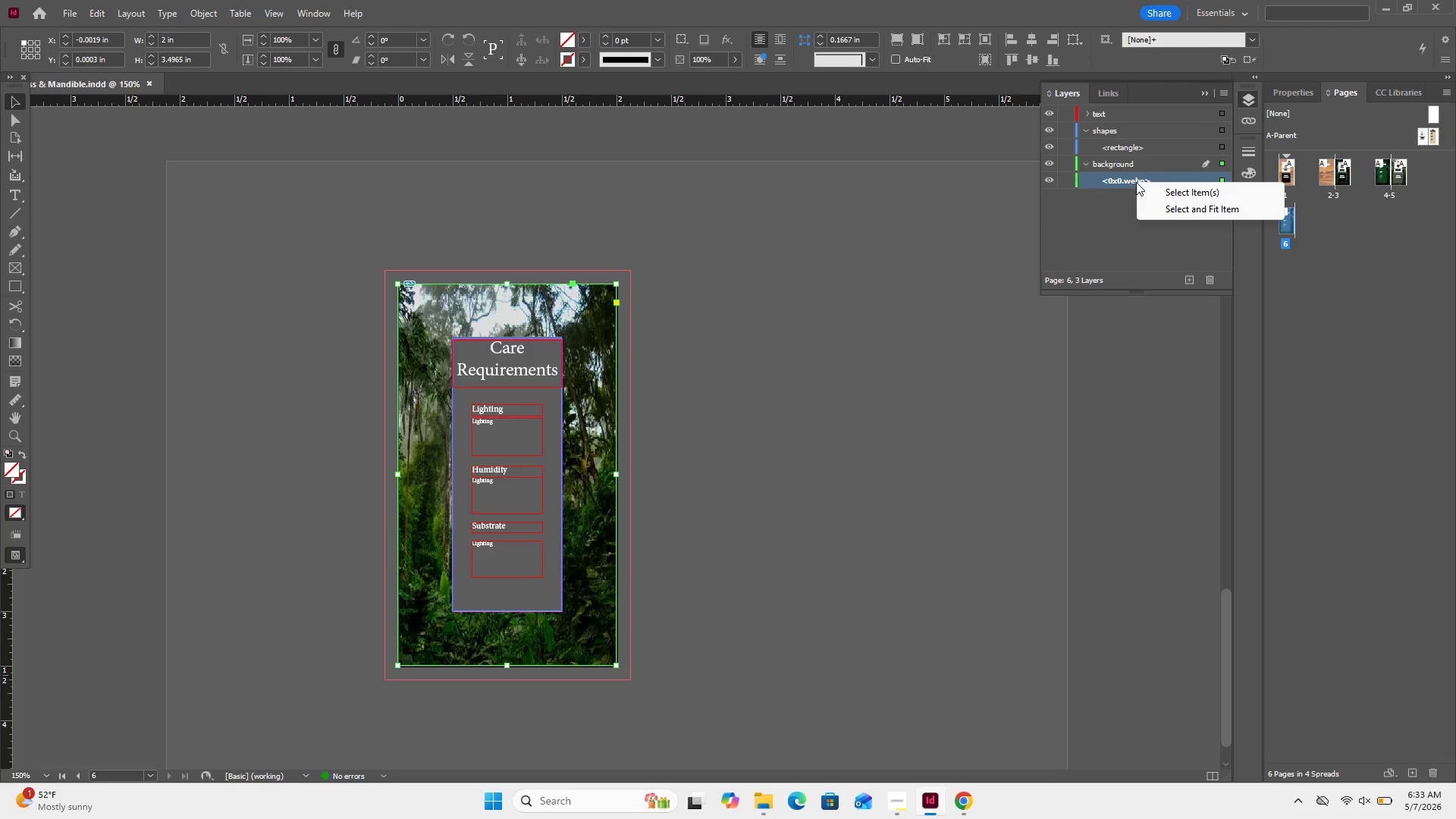 
left_click([1136, 182])
 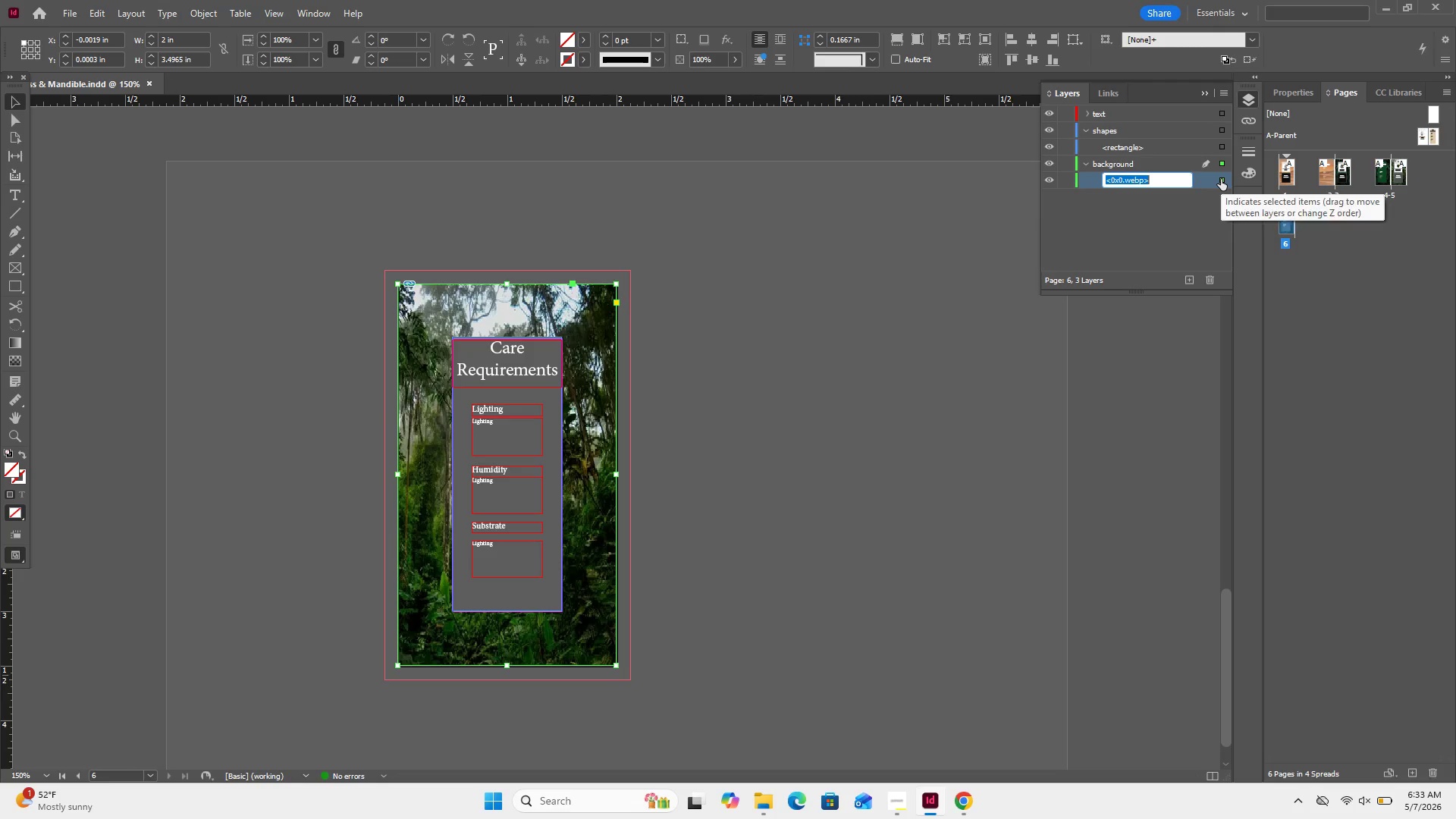 
left_click([1221, 179])
 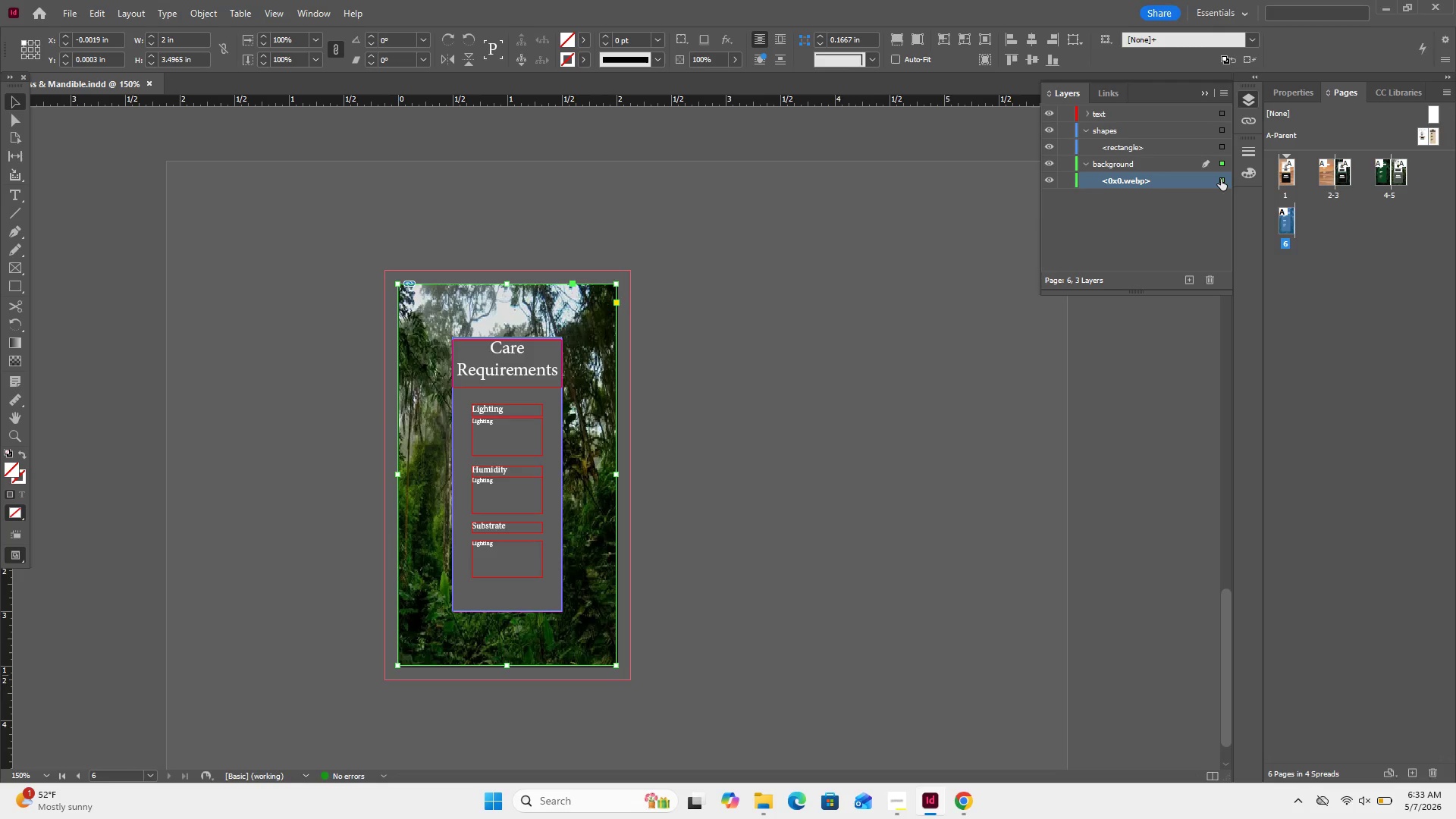 
double_click([1221, 179])
 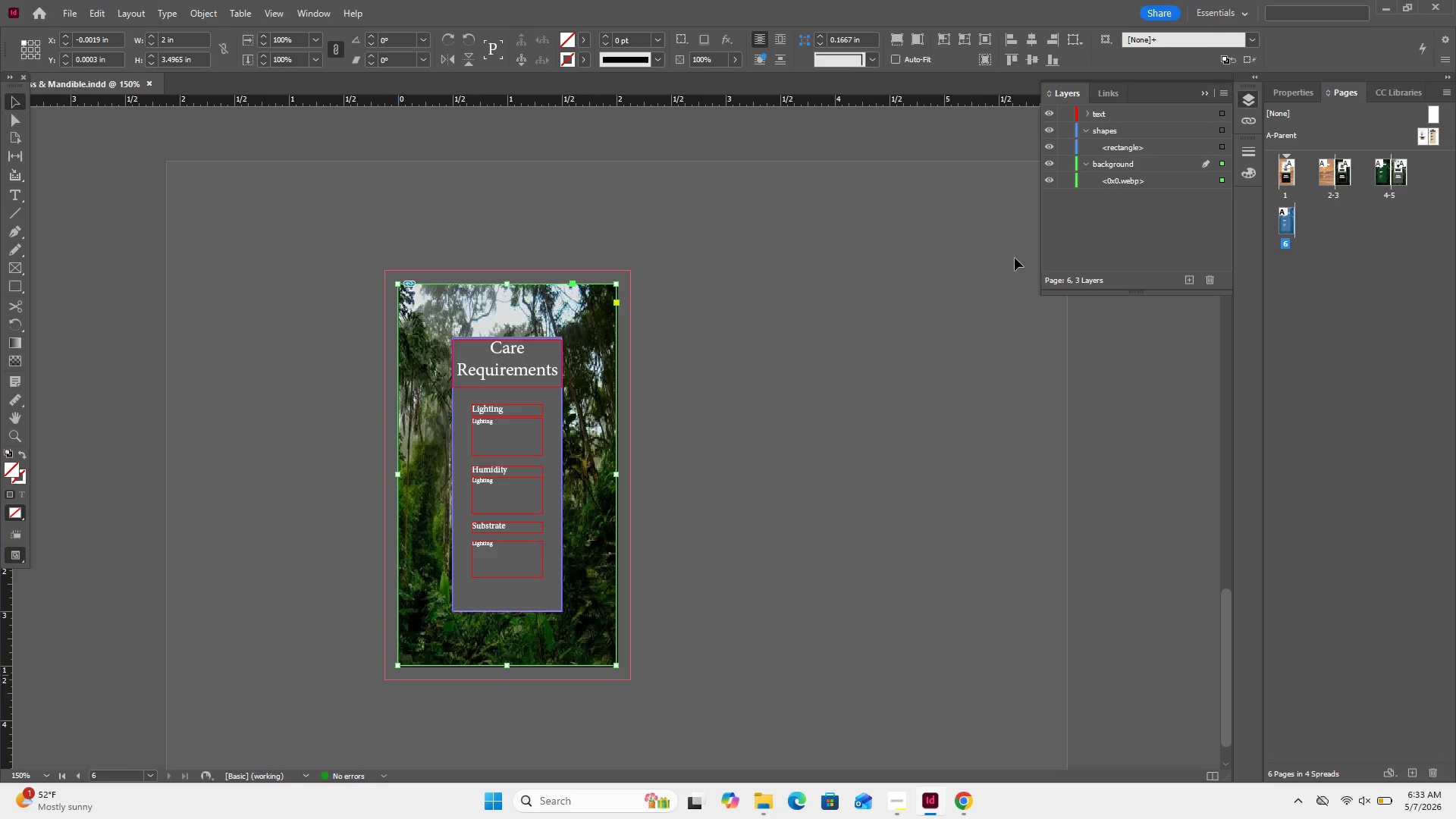 
double_click([925, 280])
 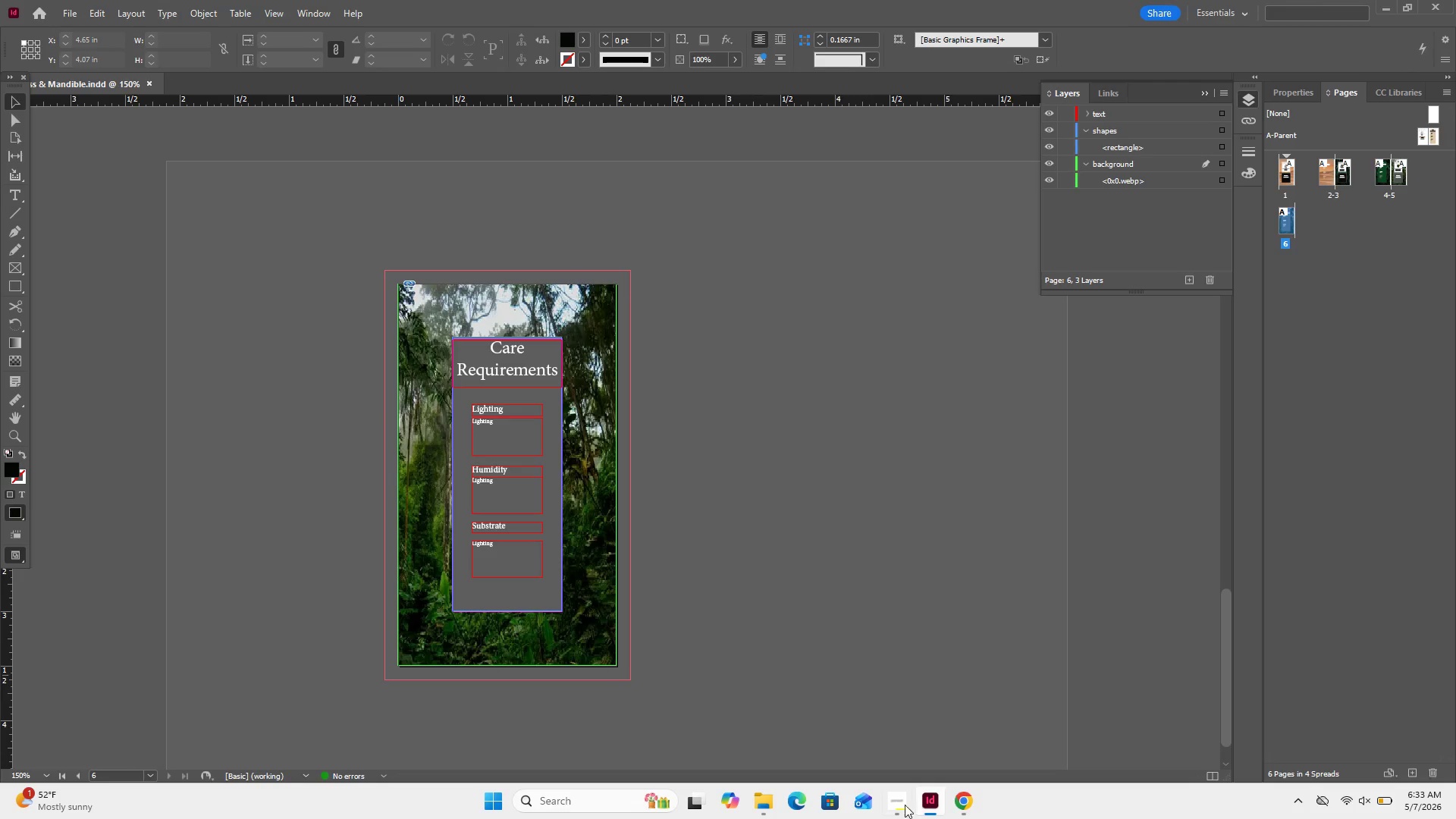 
left_click([893, 807])